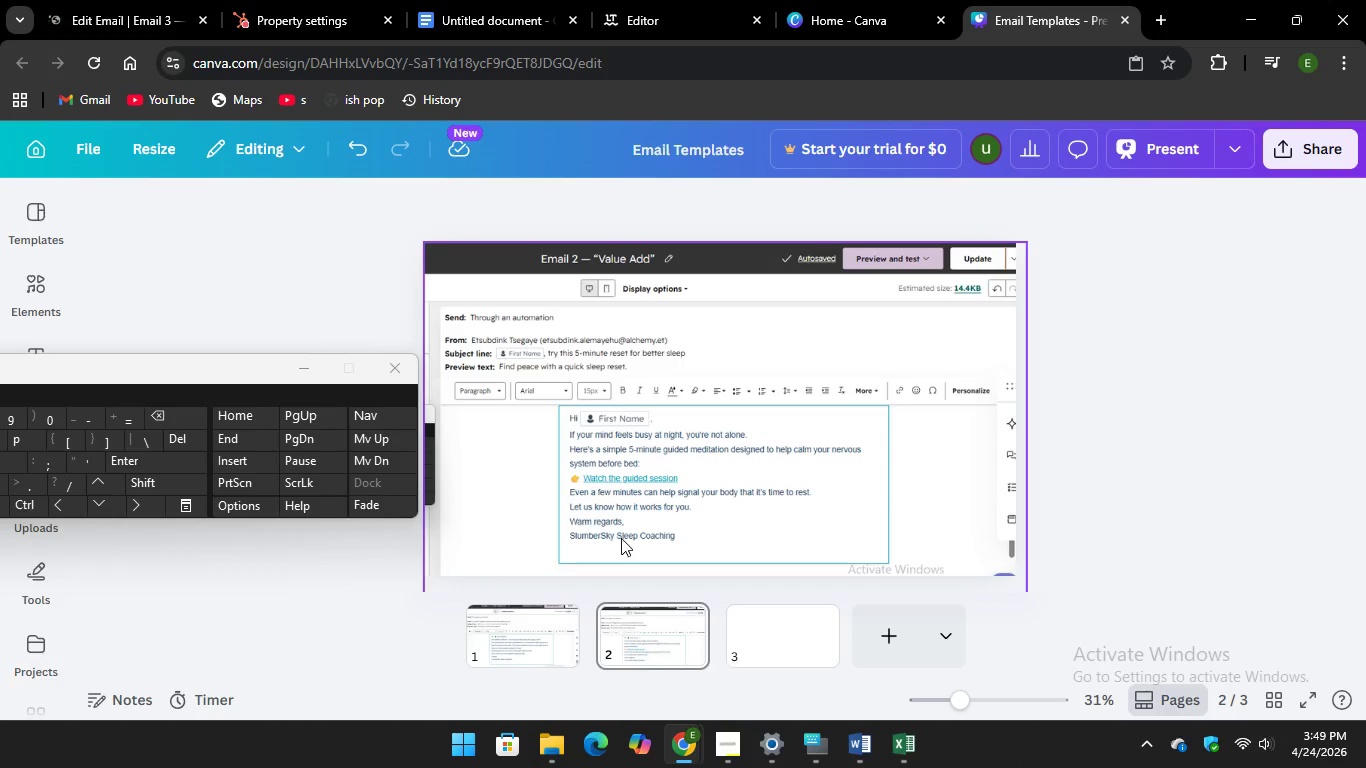 
left_click([621, 538])
 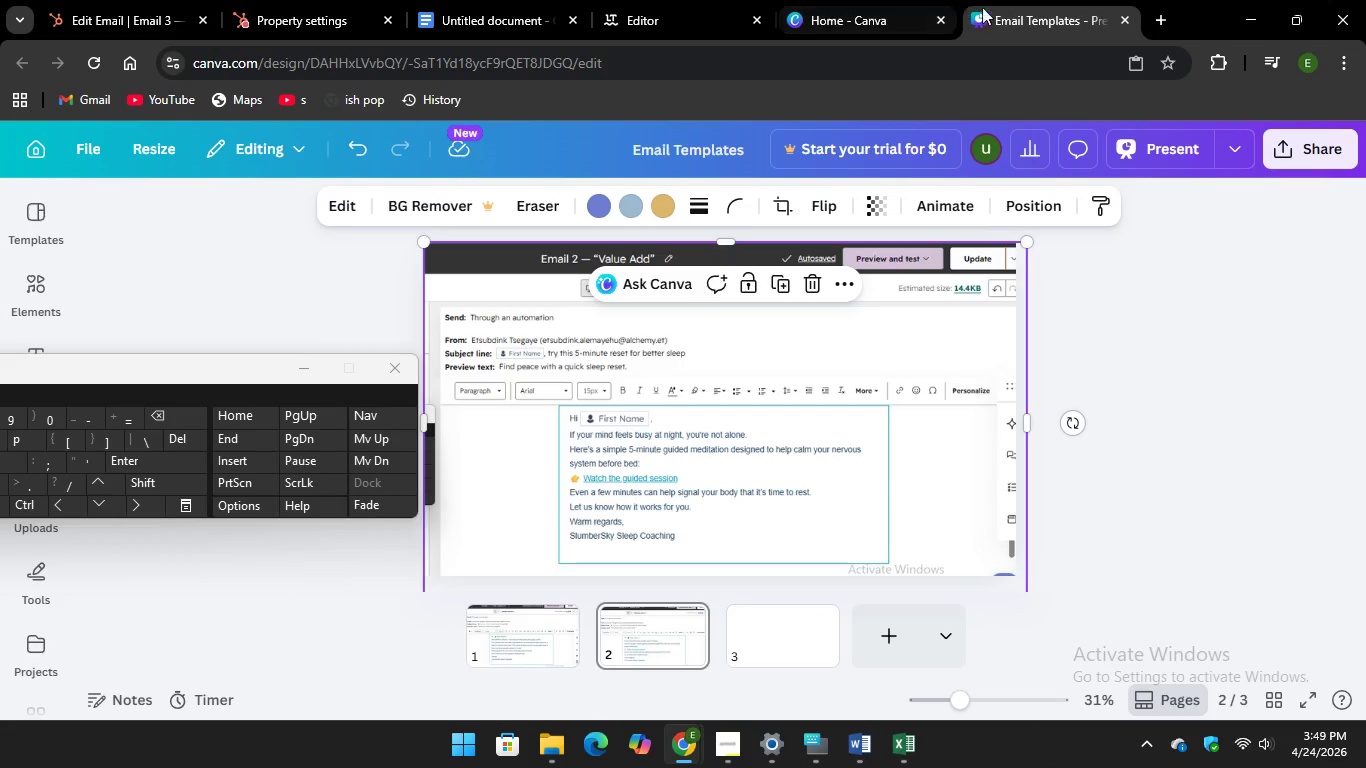 
left_click([999, 15])
 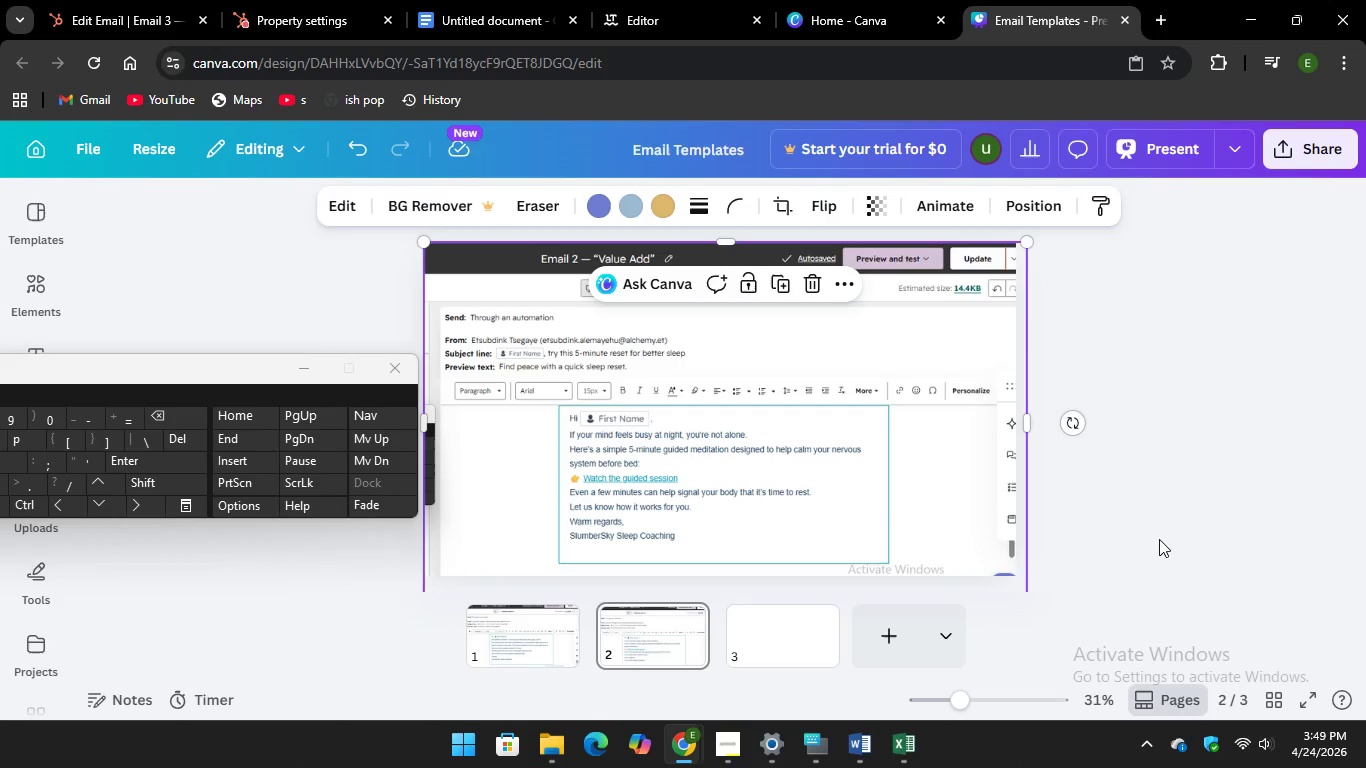 
left_click([1162, 535])
 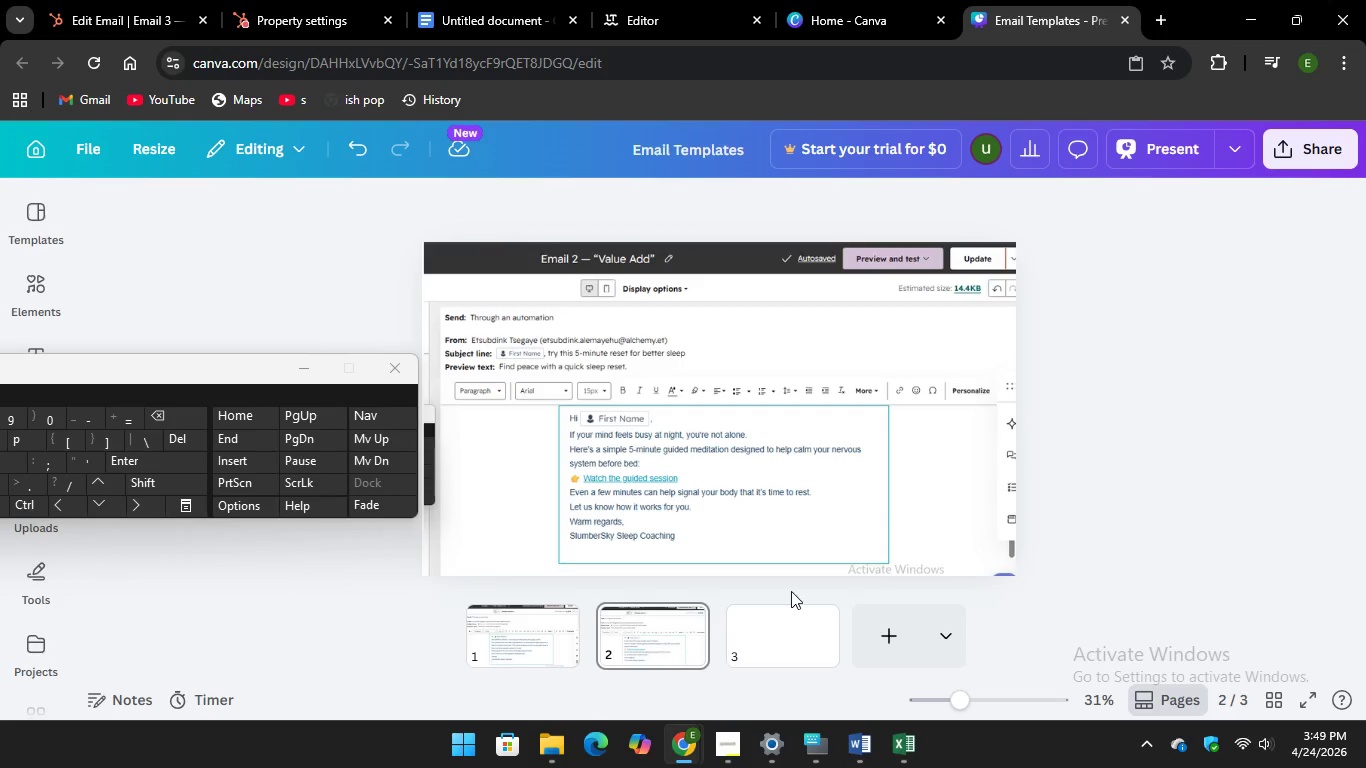 
left_click([778, 635])
 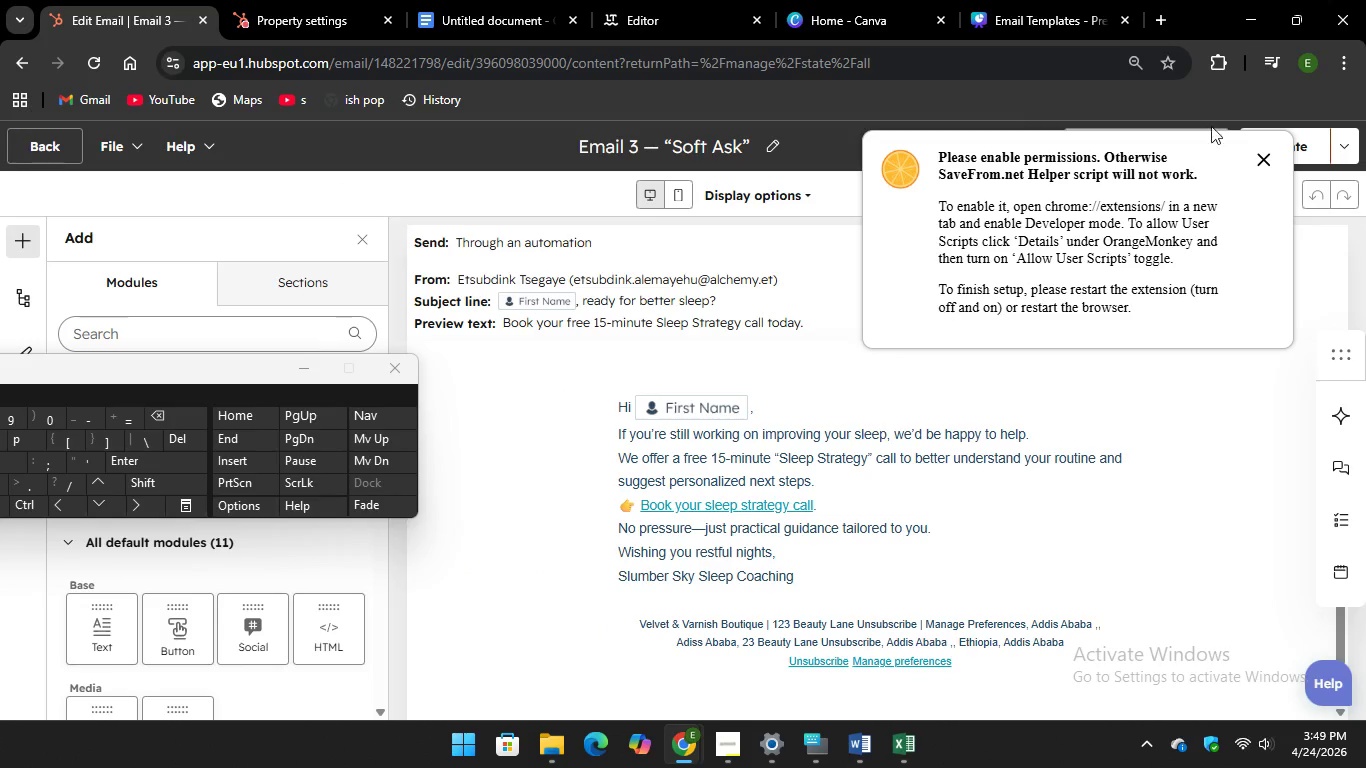 
wait(5.02)
 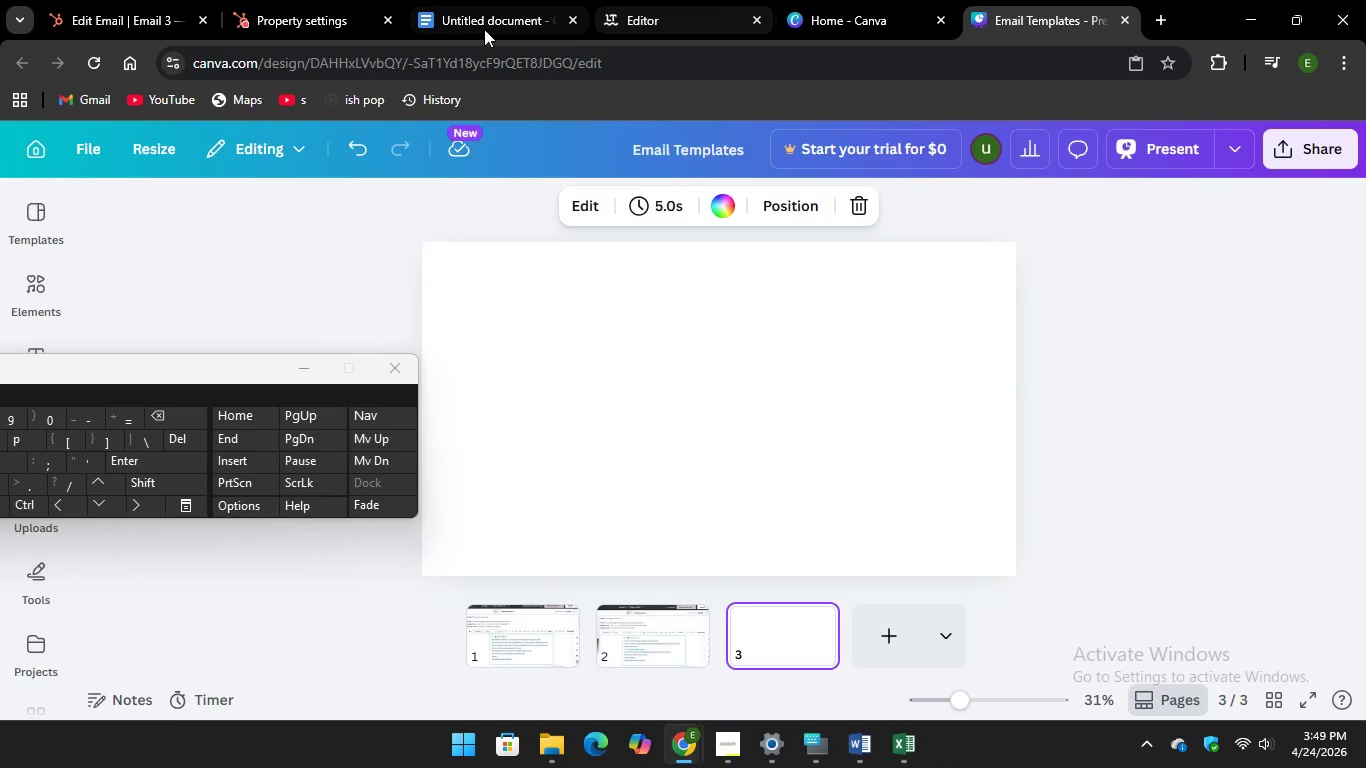 
left_click([1259, 165])
 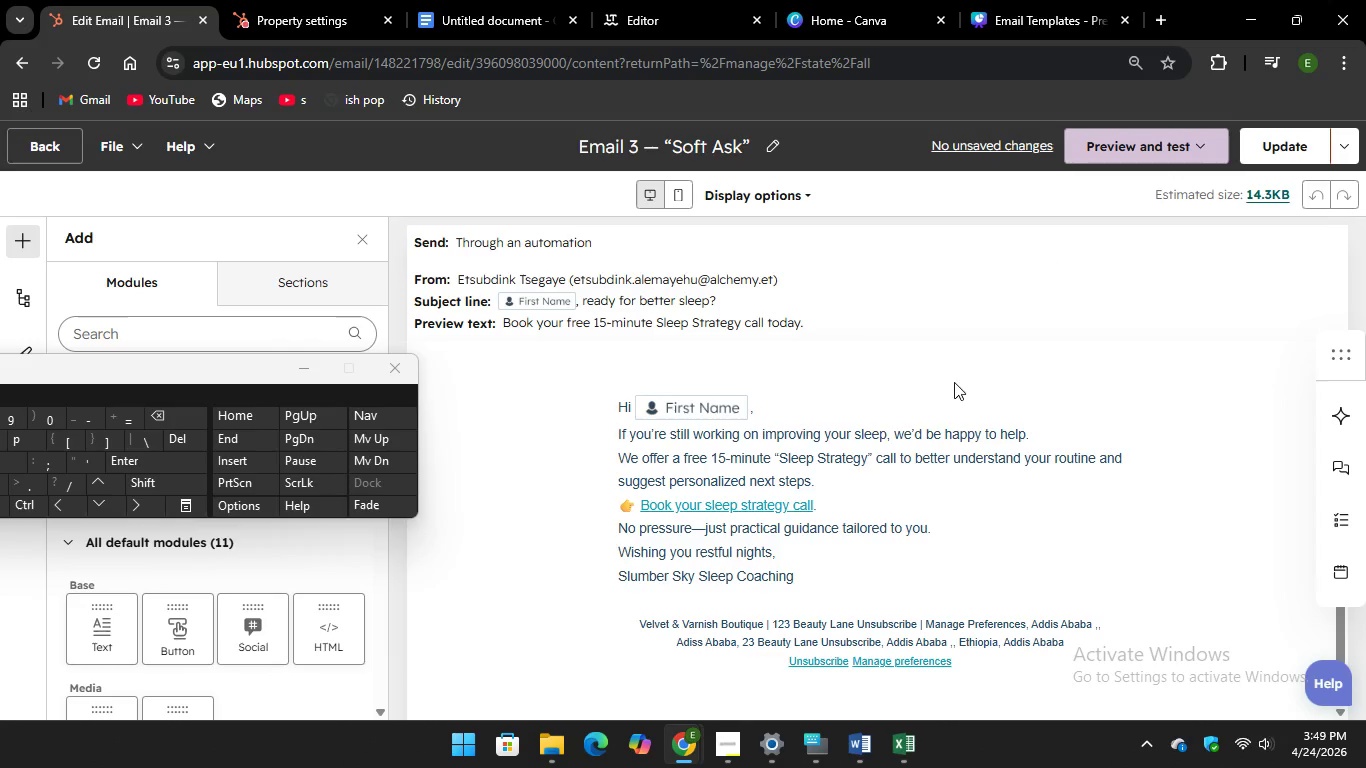 
scroll: coordinate [937, 411], scroll_direction: down, amount: 1.0
 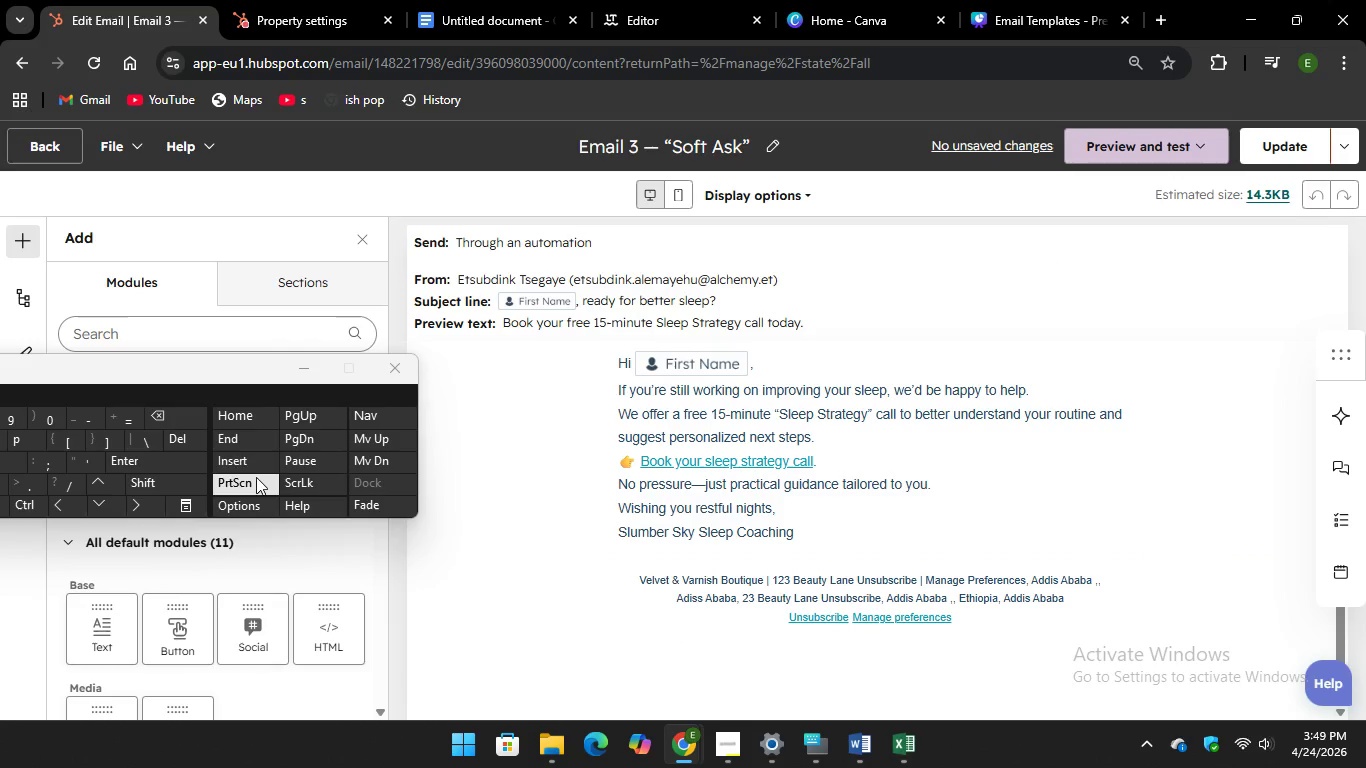 
wait(7.88)
 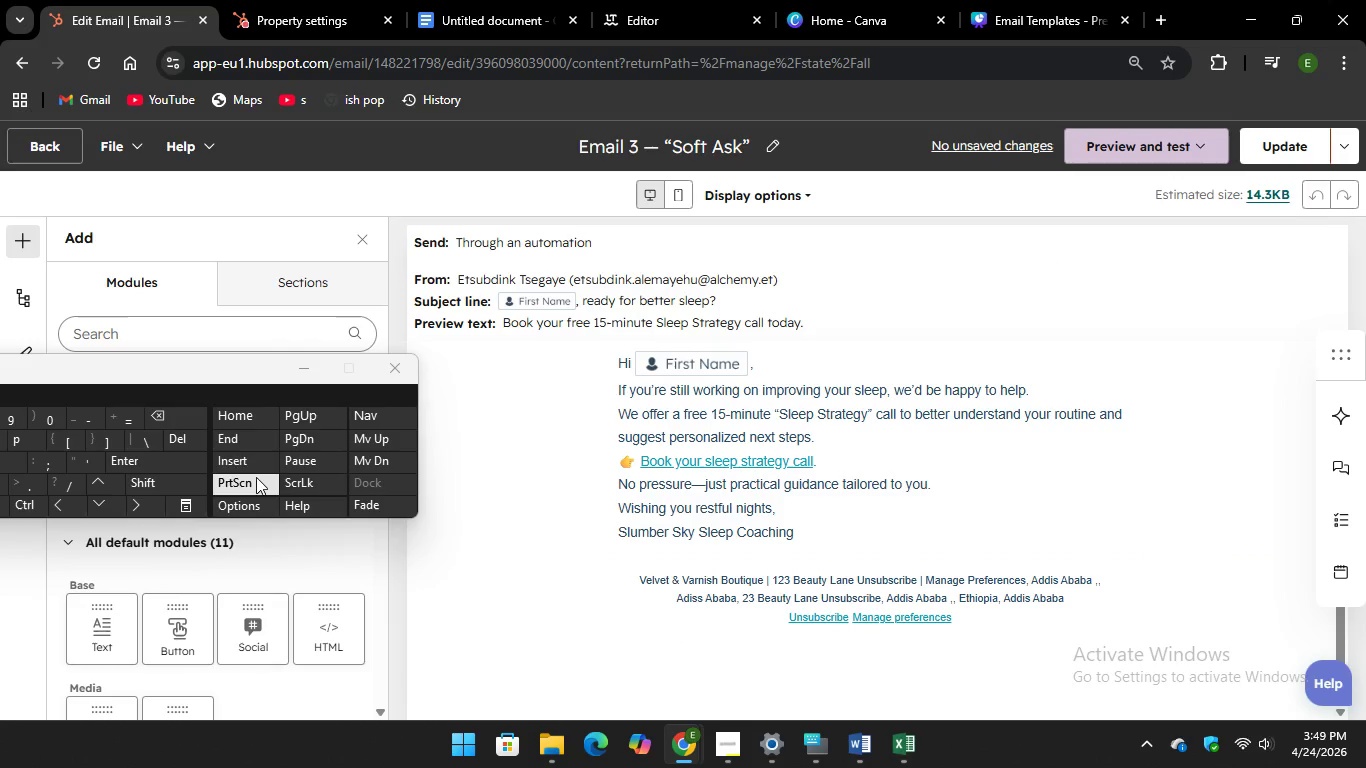 
key(PrintScreen)
 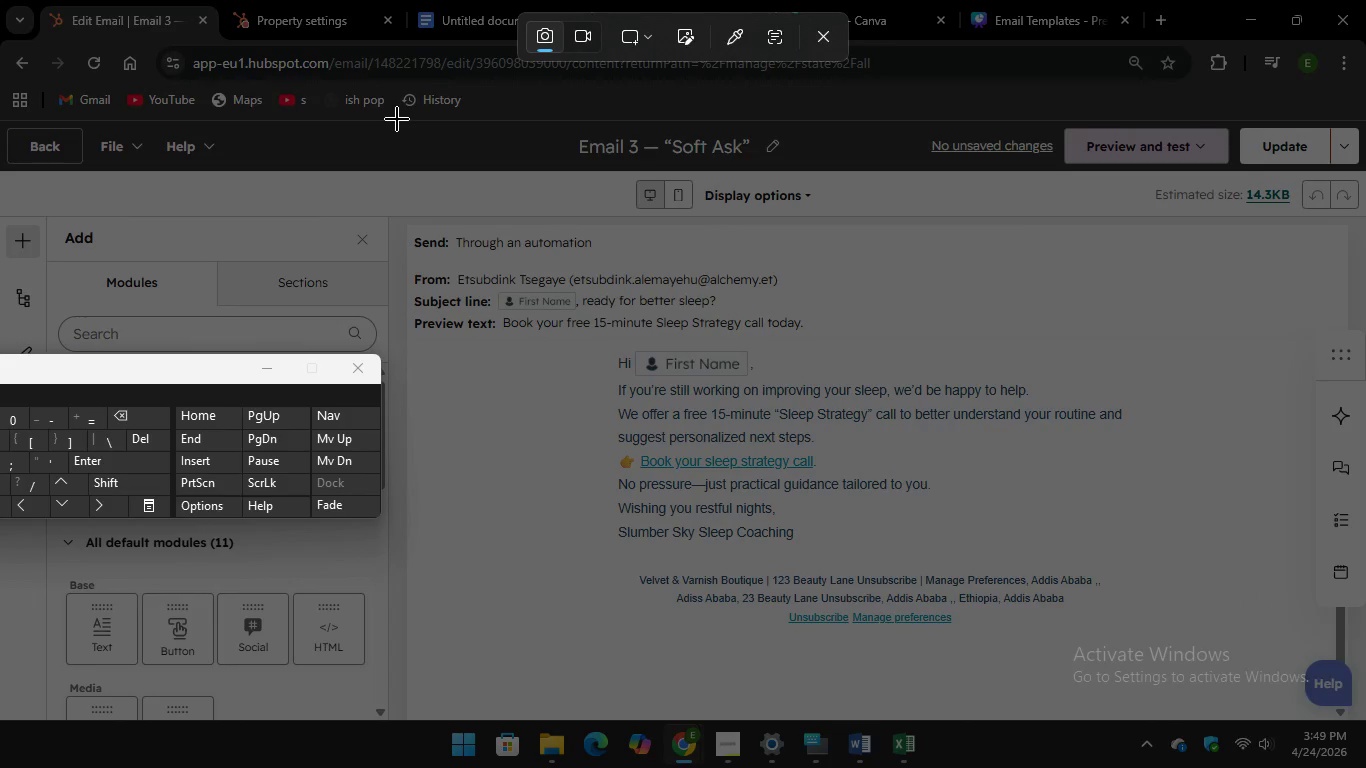 
left_click_drag(start_coordinate=[399, 120], to_coordinate=[1356, 714])
 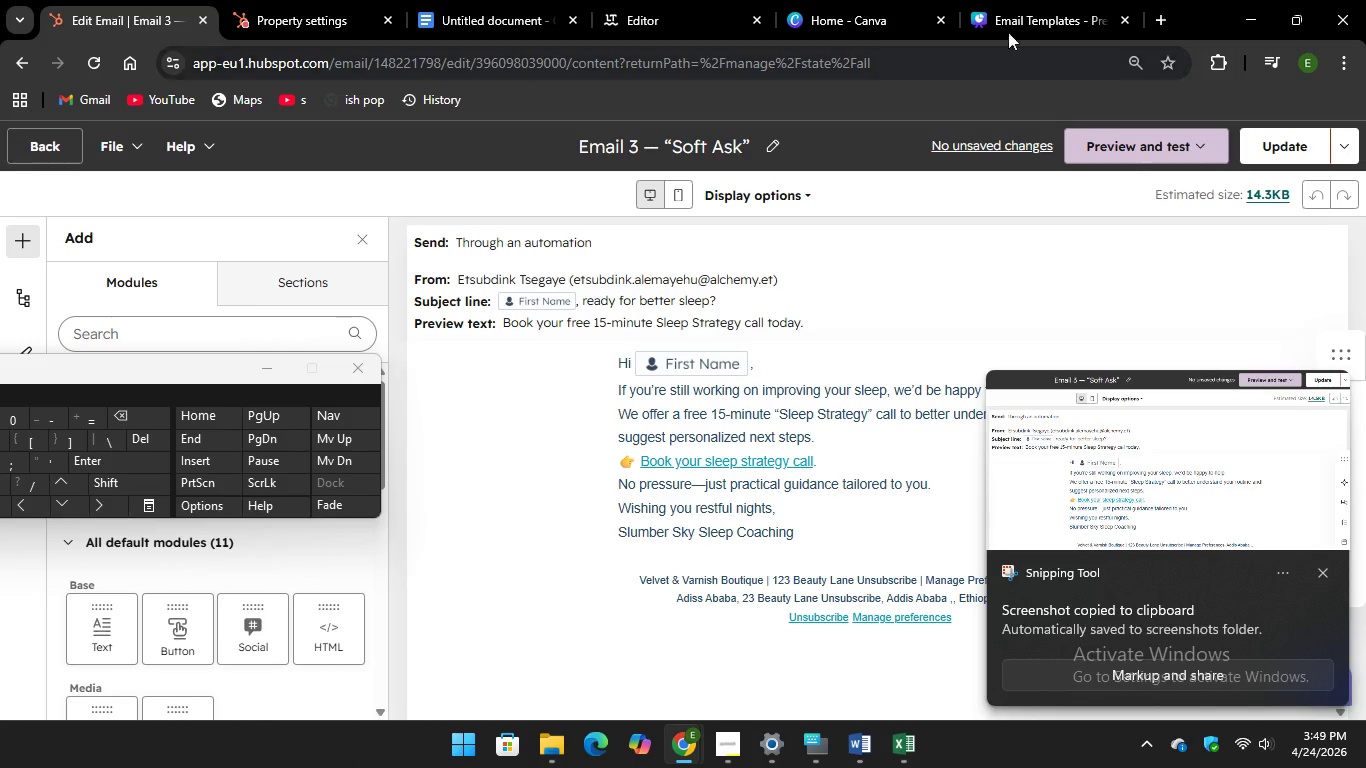 
wait(5.3)
 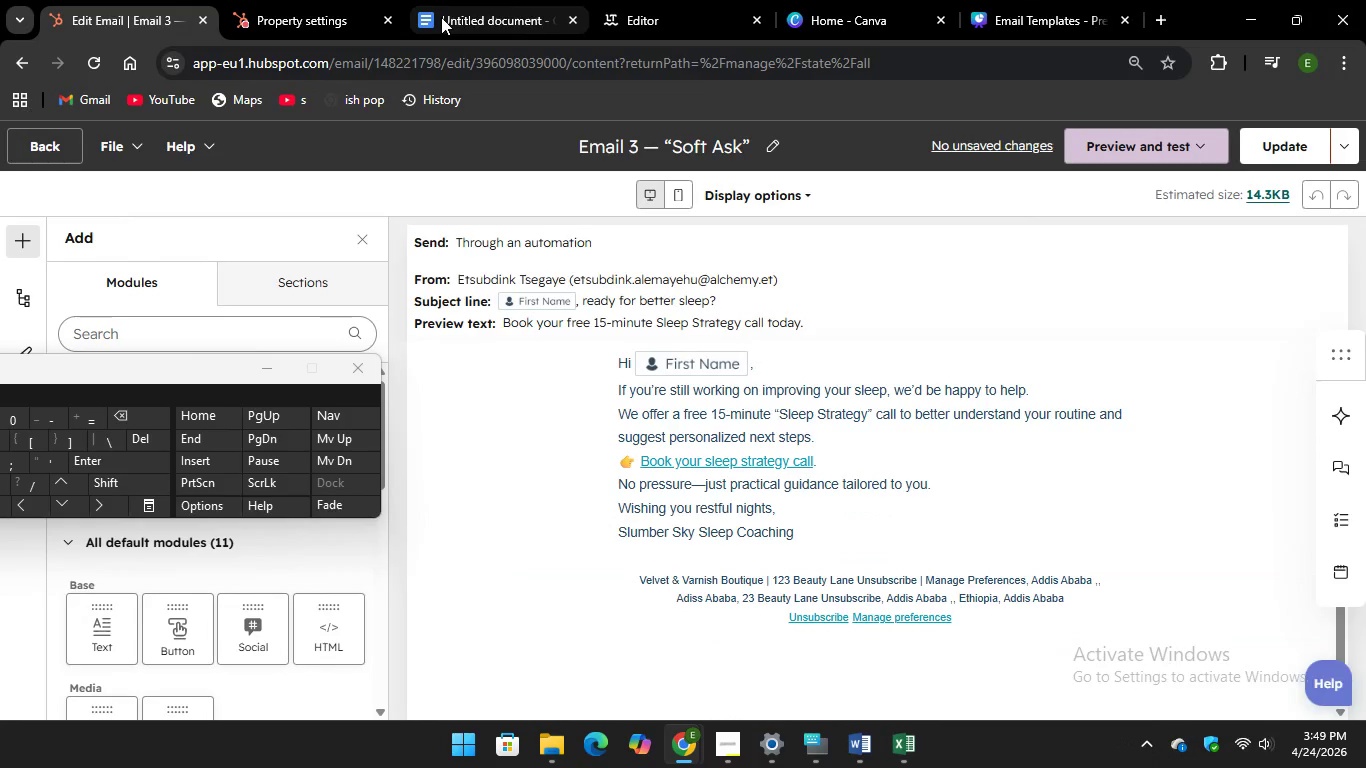 
left_click([465, 9])
 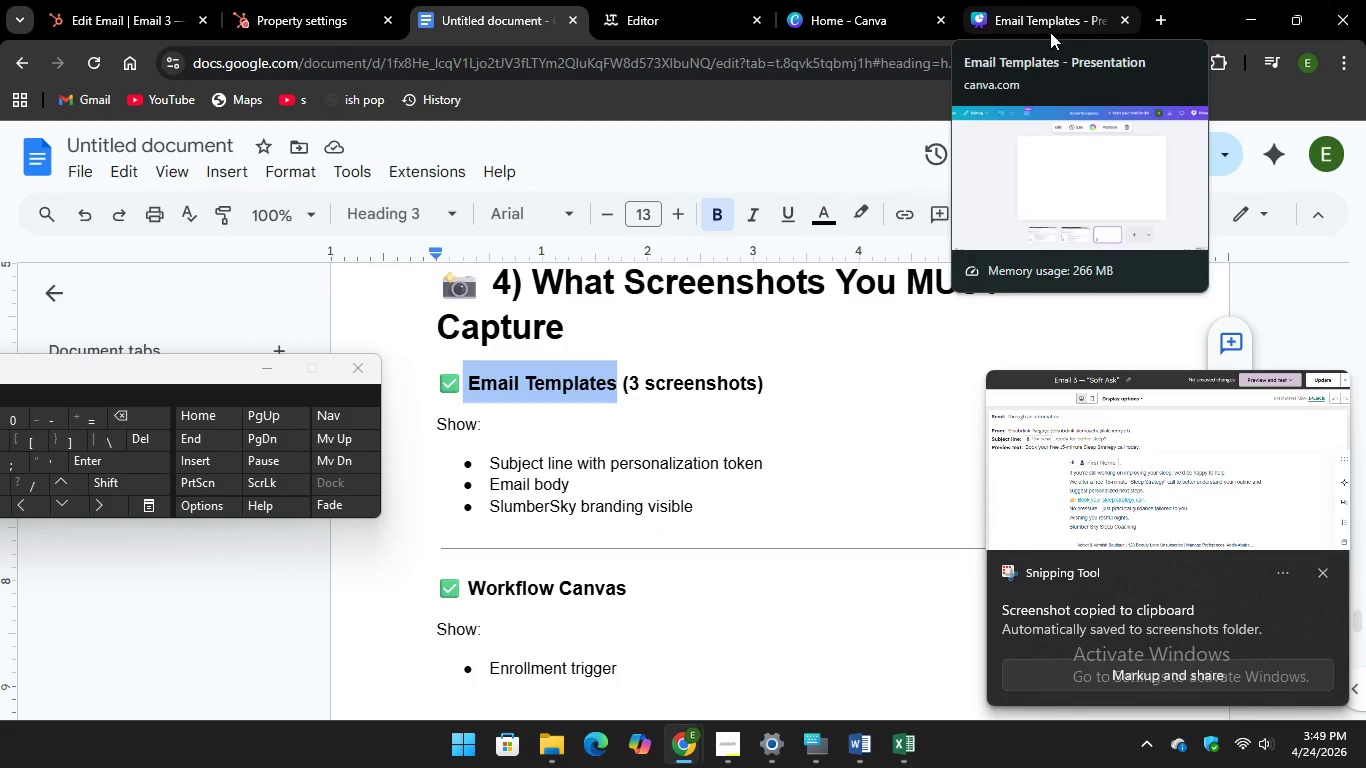 
left_click([1050, 32])
 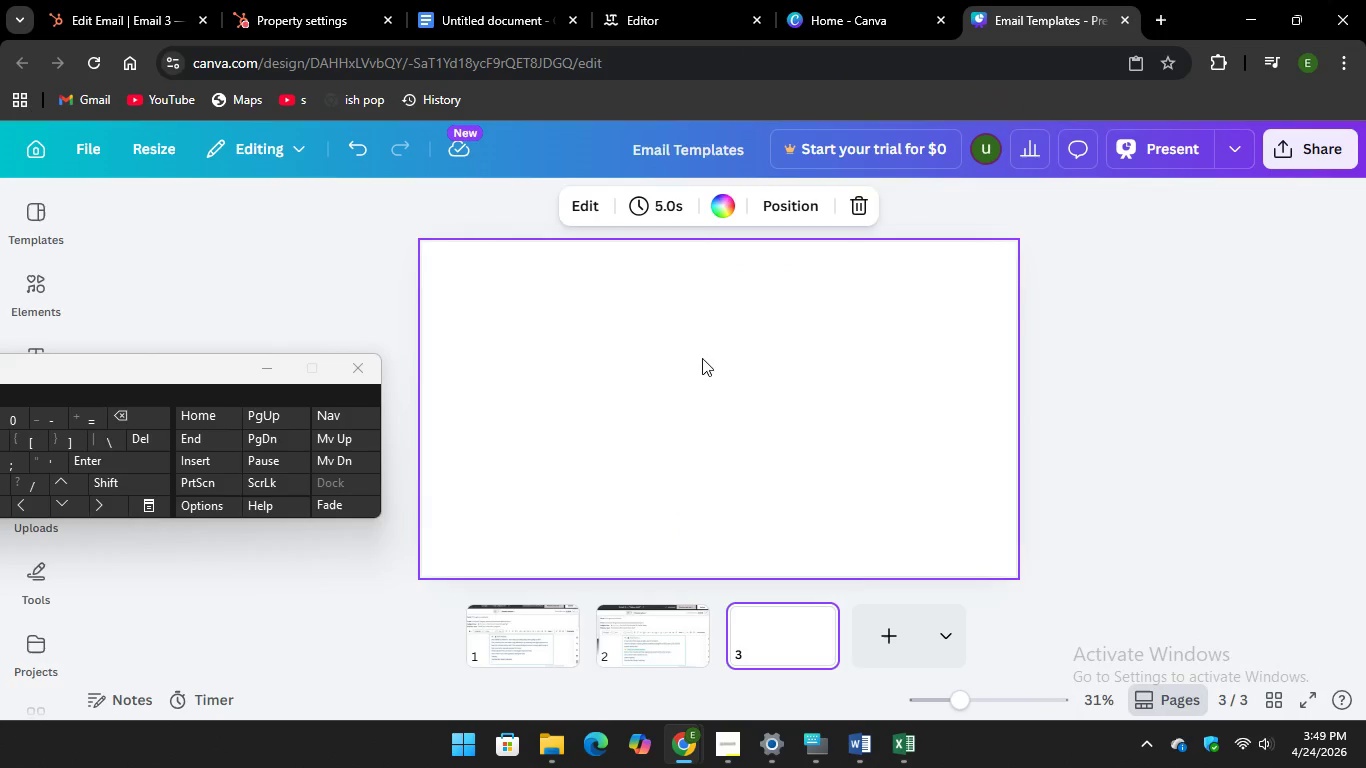 
right_click([694, 346])
 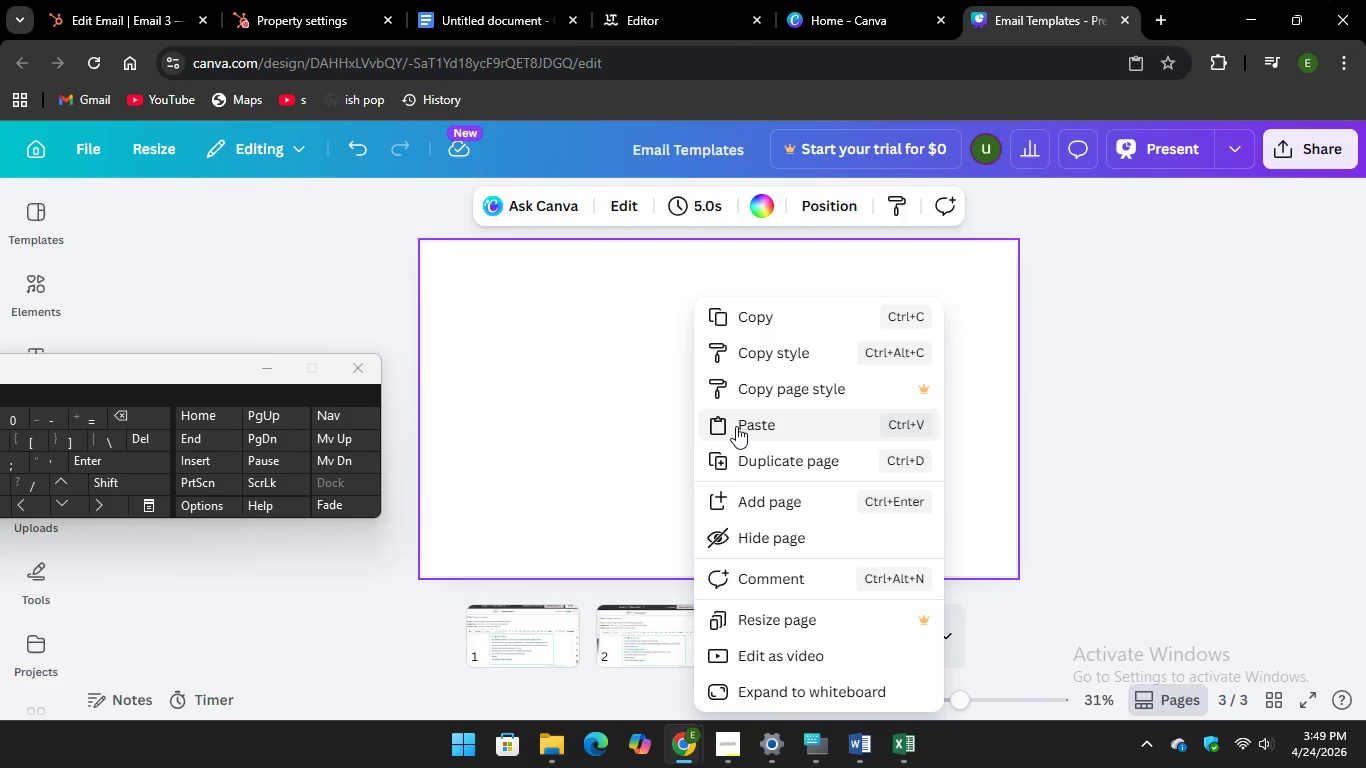 
left_click([736, 426])
 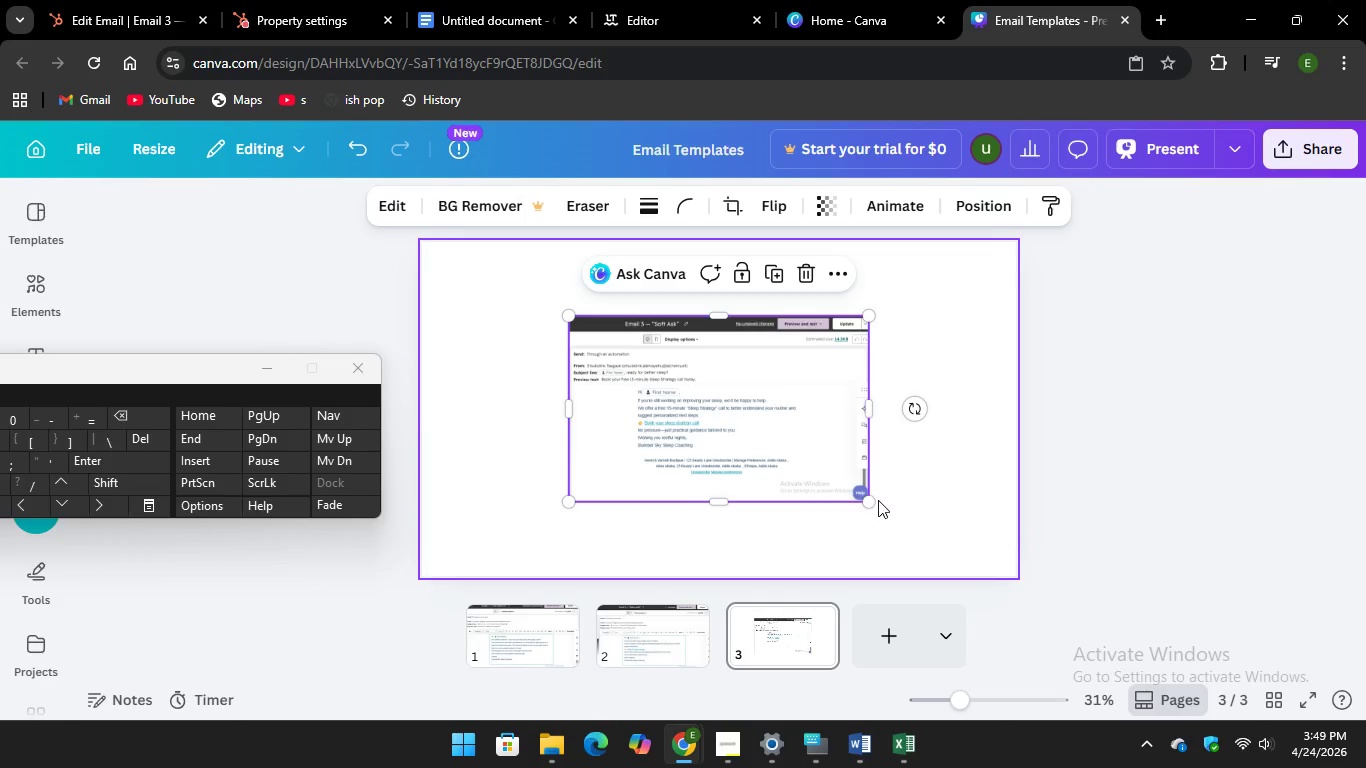 
left_click_drag(start_coordinate=[863, 497], to_coordinate=[985, 546])
 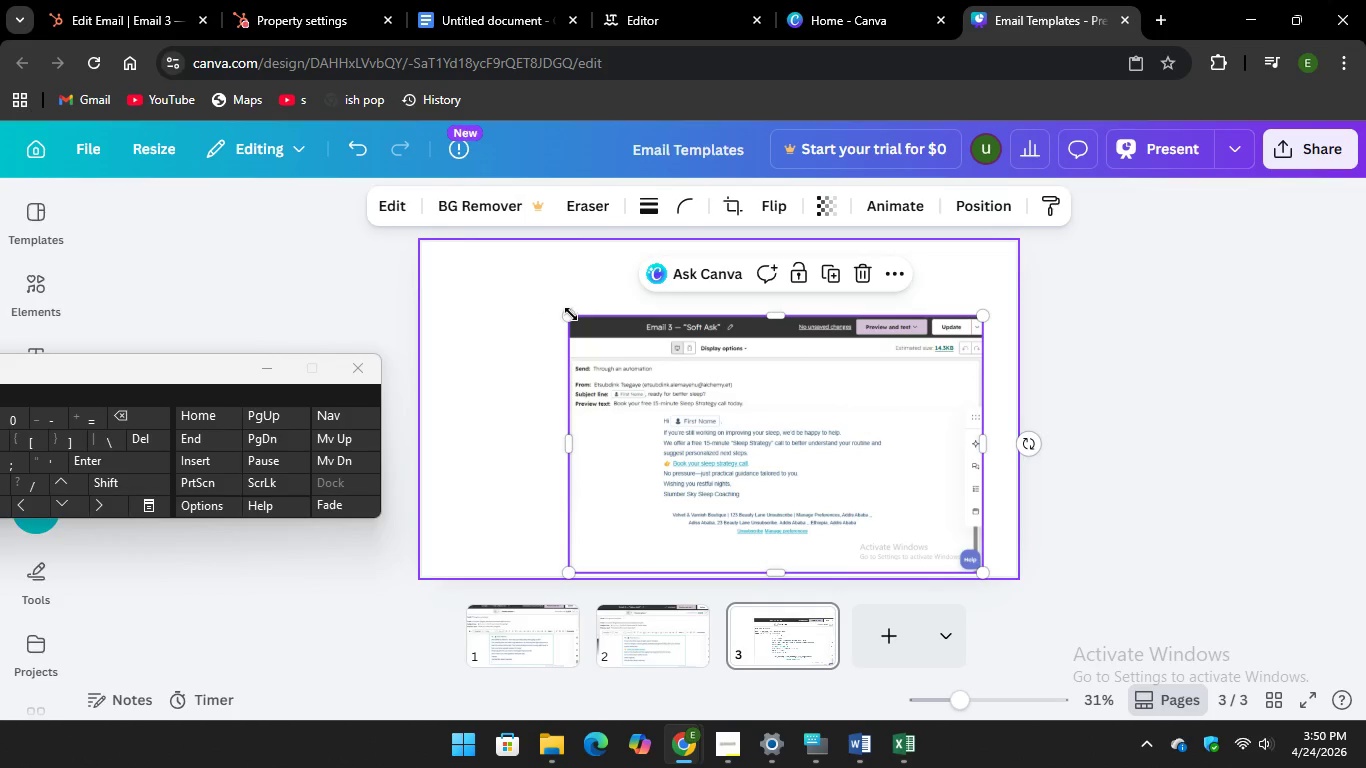 
left_click_drag(start_coordinate=[571, 313], to_coordinate=[413, 301])
 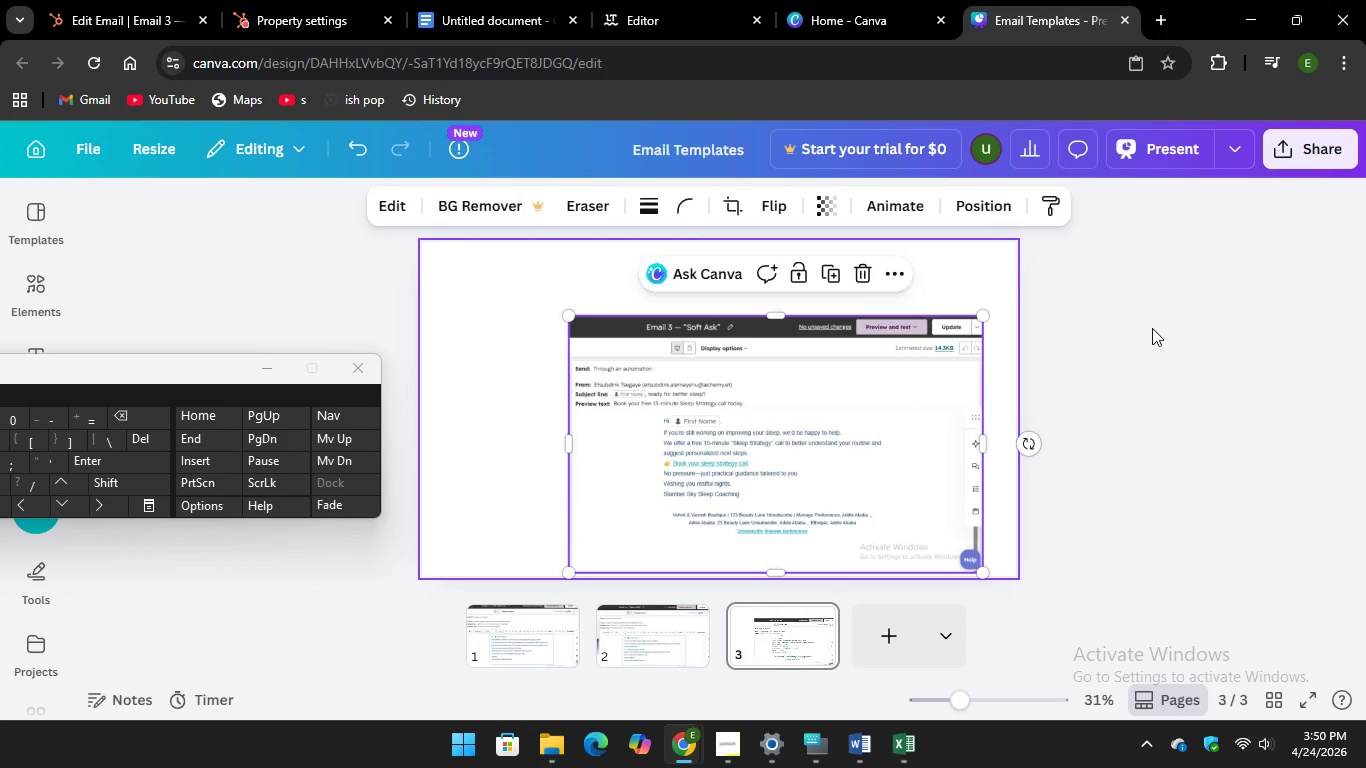 
left_click([1152, 328])
 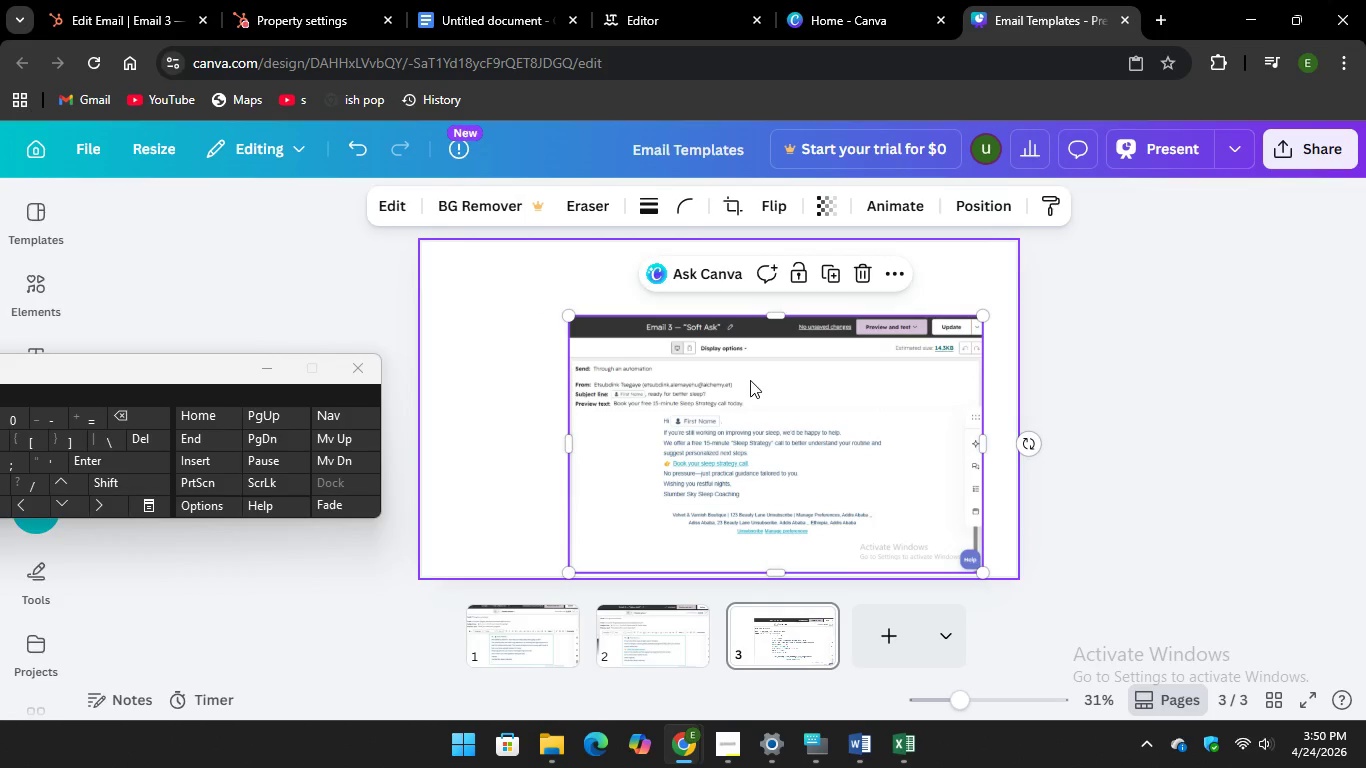 
left_click([752, 380])
 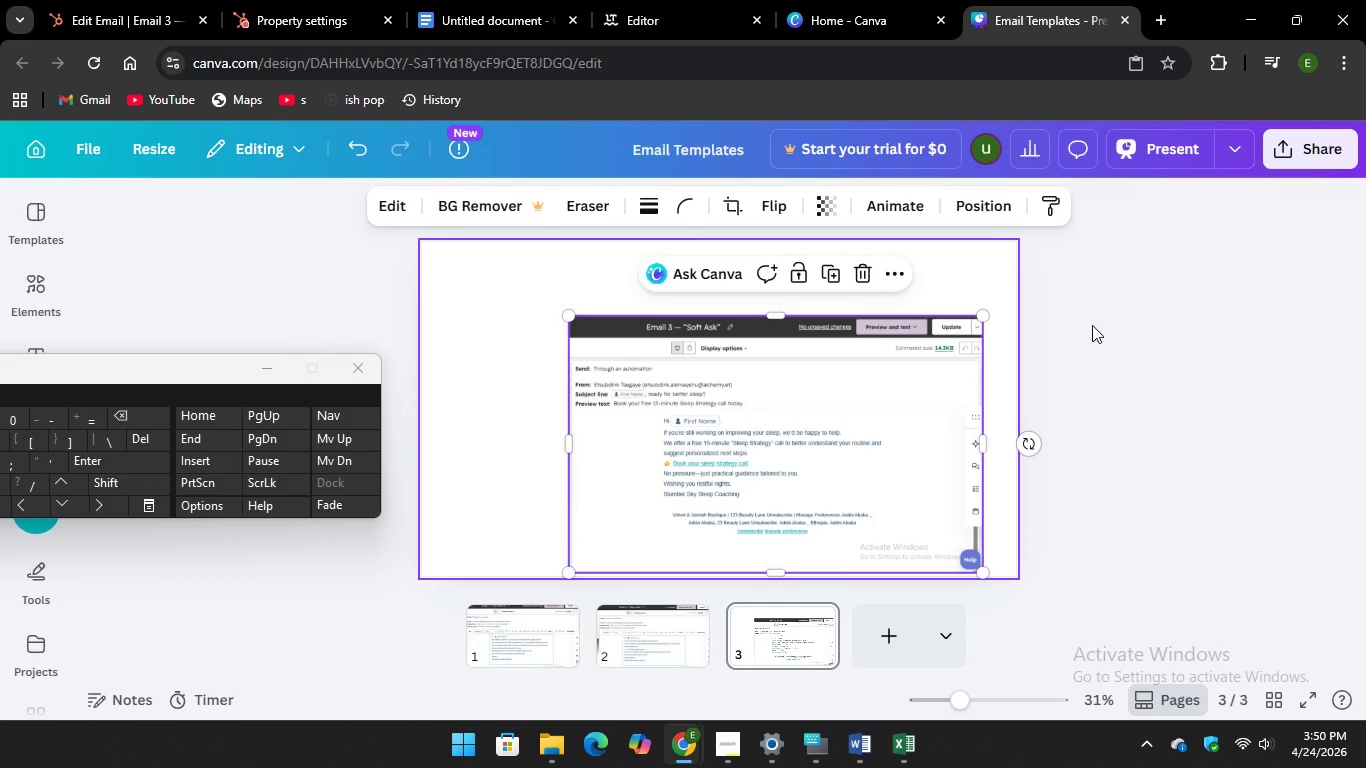 
left_click([1148, 323])
 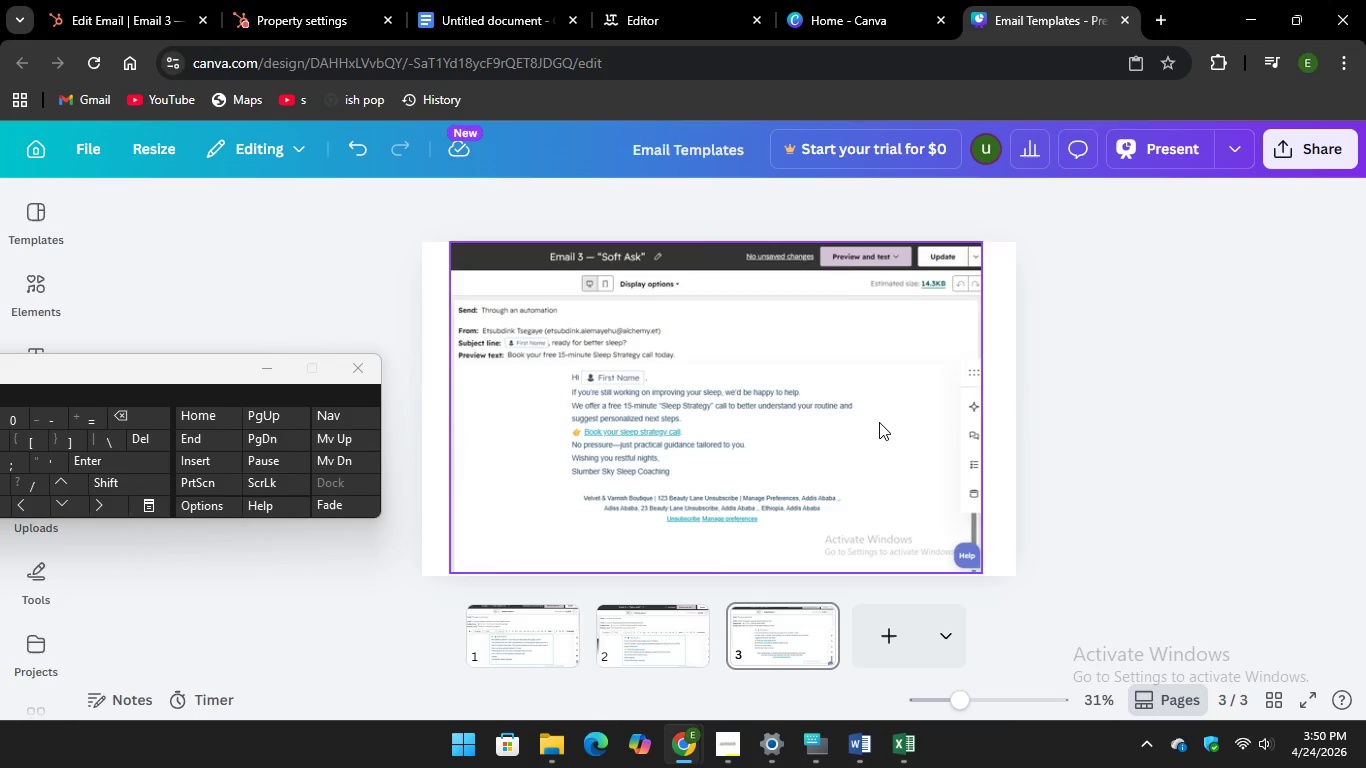 
left_click([879, 421])
 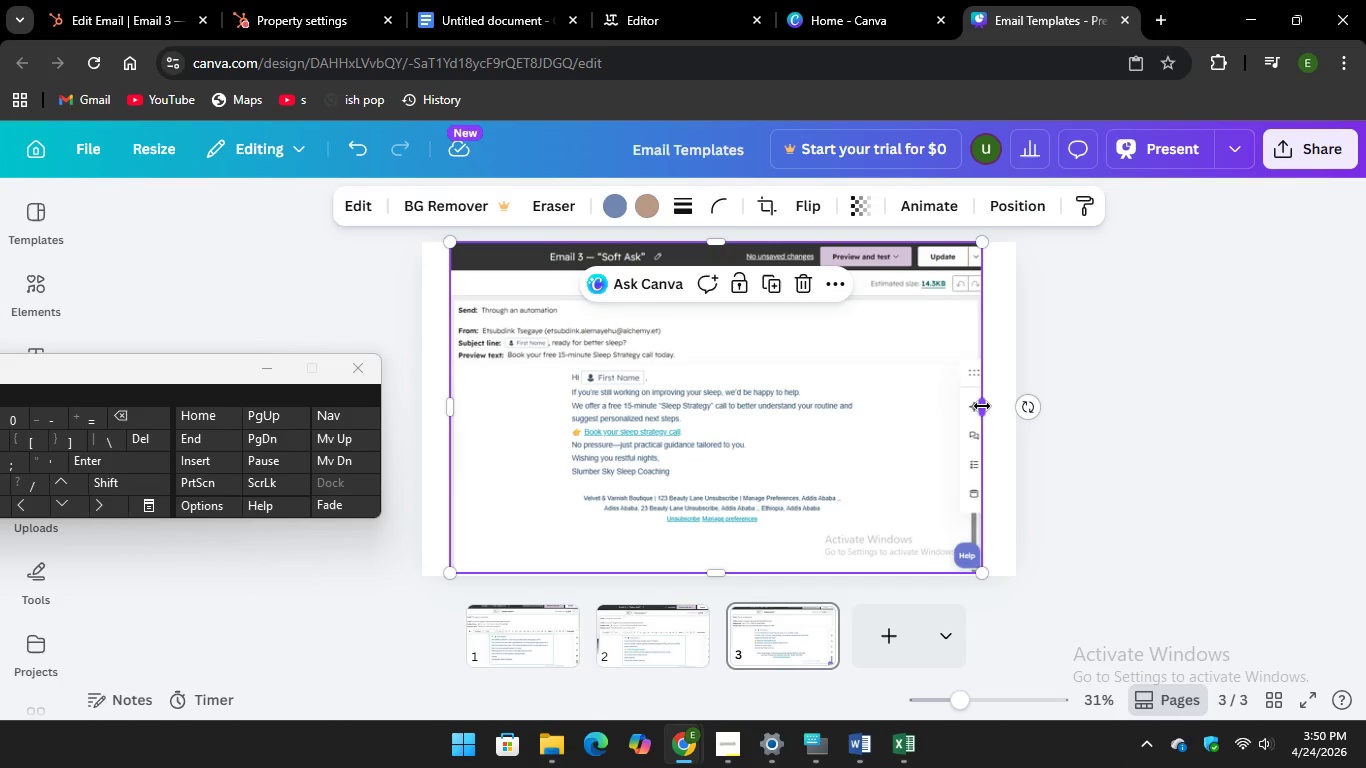 
left_click_drag(start_coordinate=[982, 406], to_coordinate=[1002, 405])
 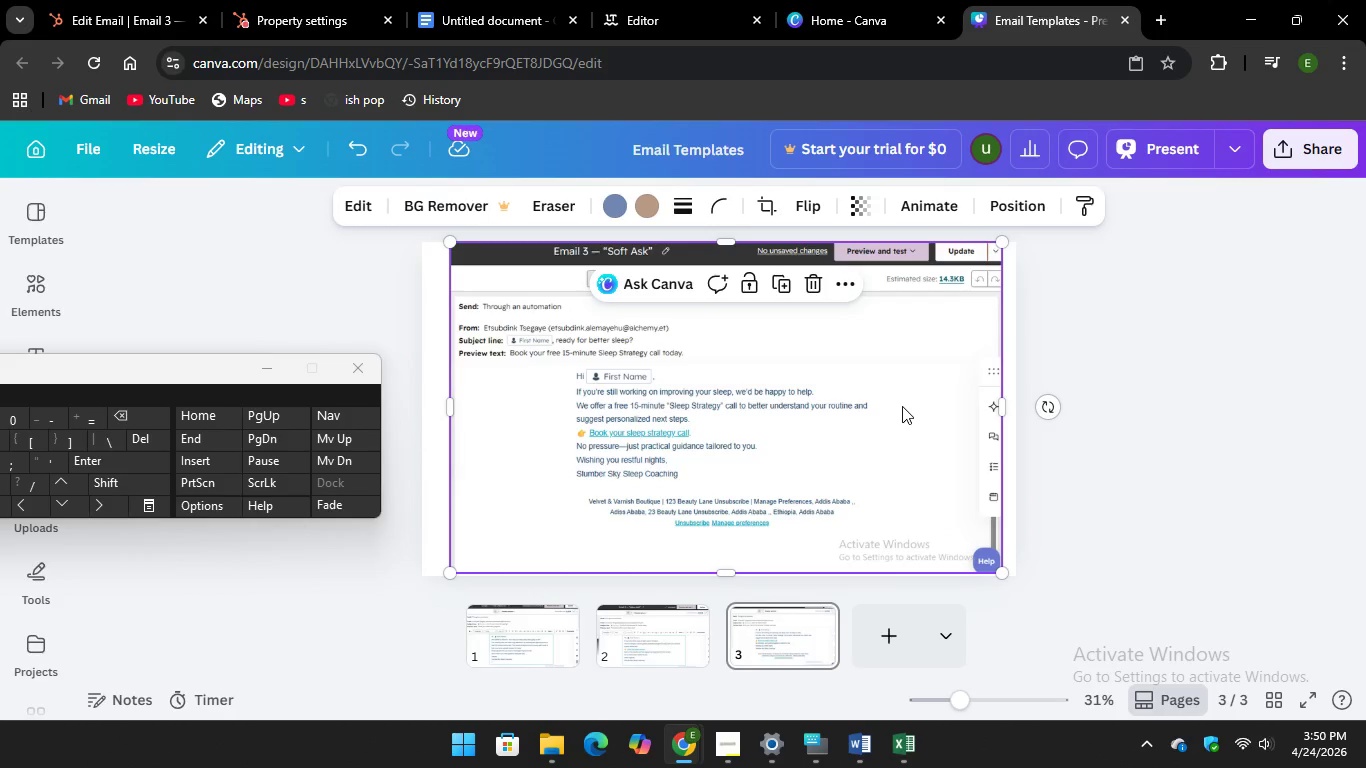 
left_click_drag(start_coordinate=[894, 403], to_coordinate=[898, 422])
 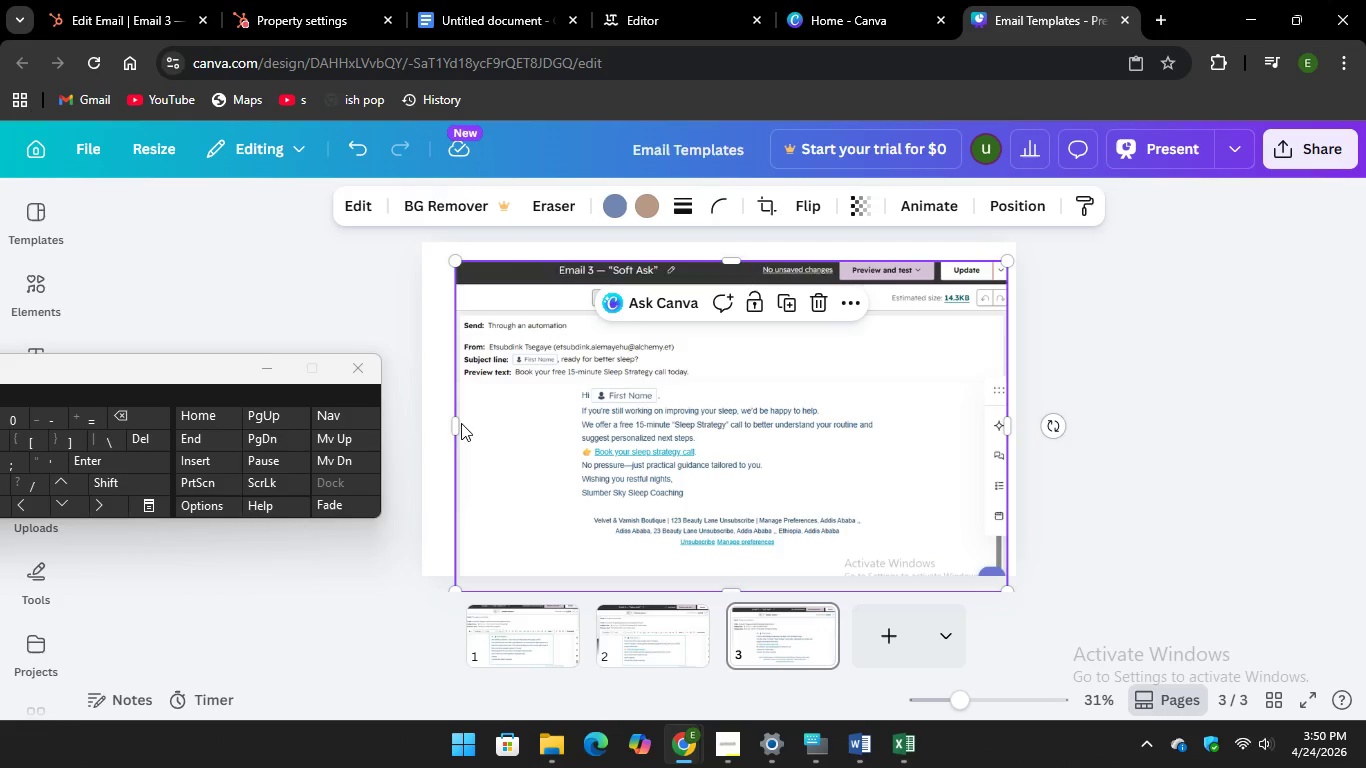 
left_click_drag(start_coordinate=[458, 422], to_coordinate=[434, 426])
 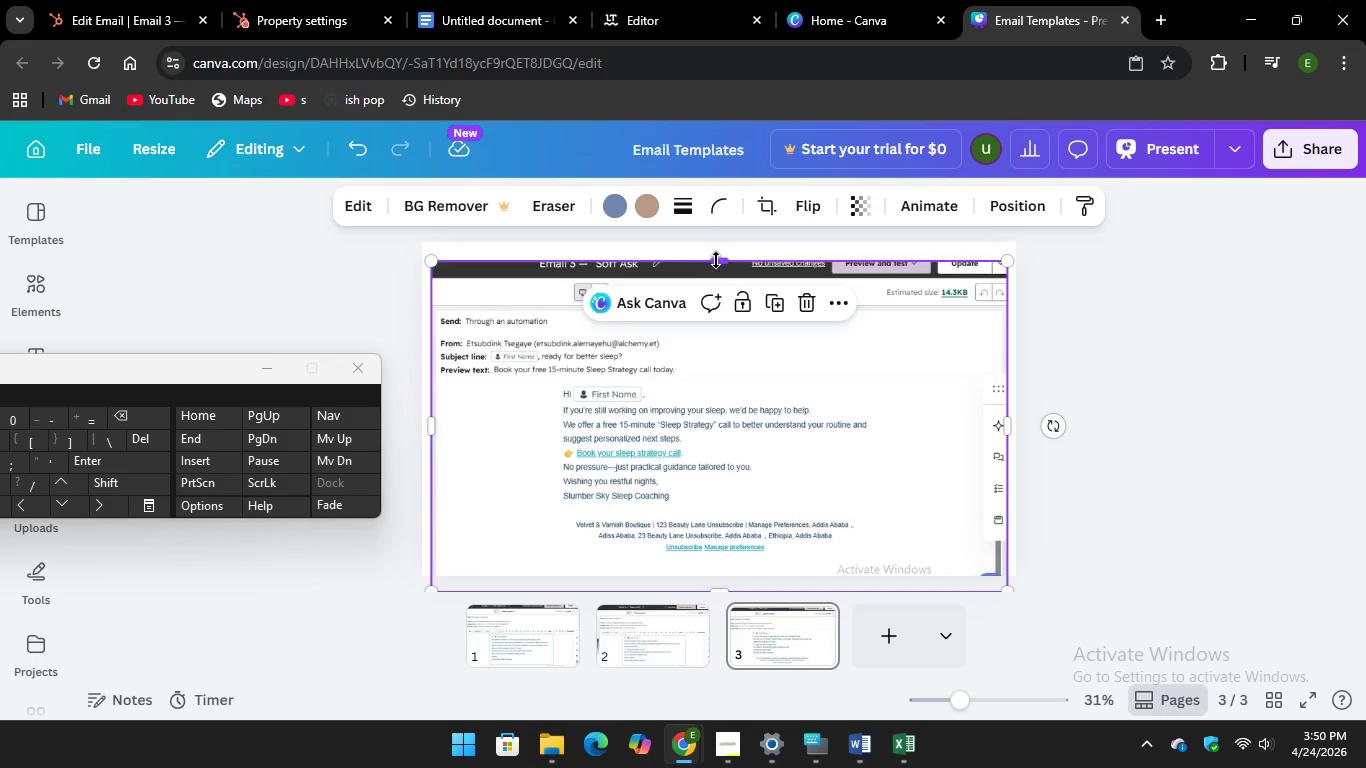 
left_click_drag(start_coordinate=[718, 259], to_coordinate=[702, 240])
 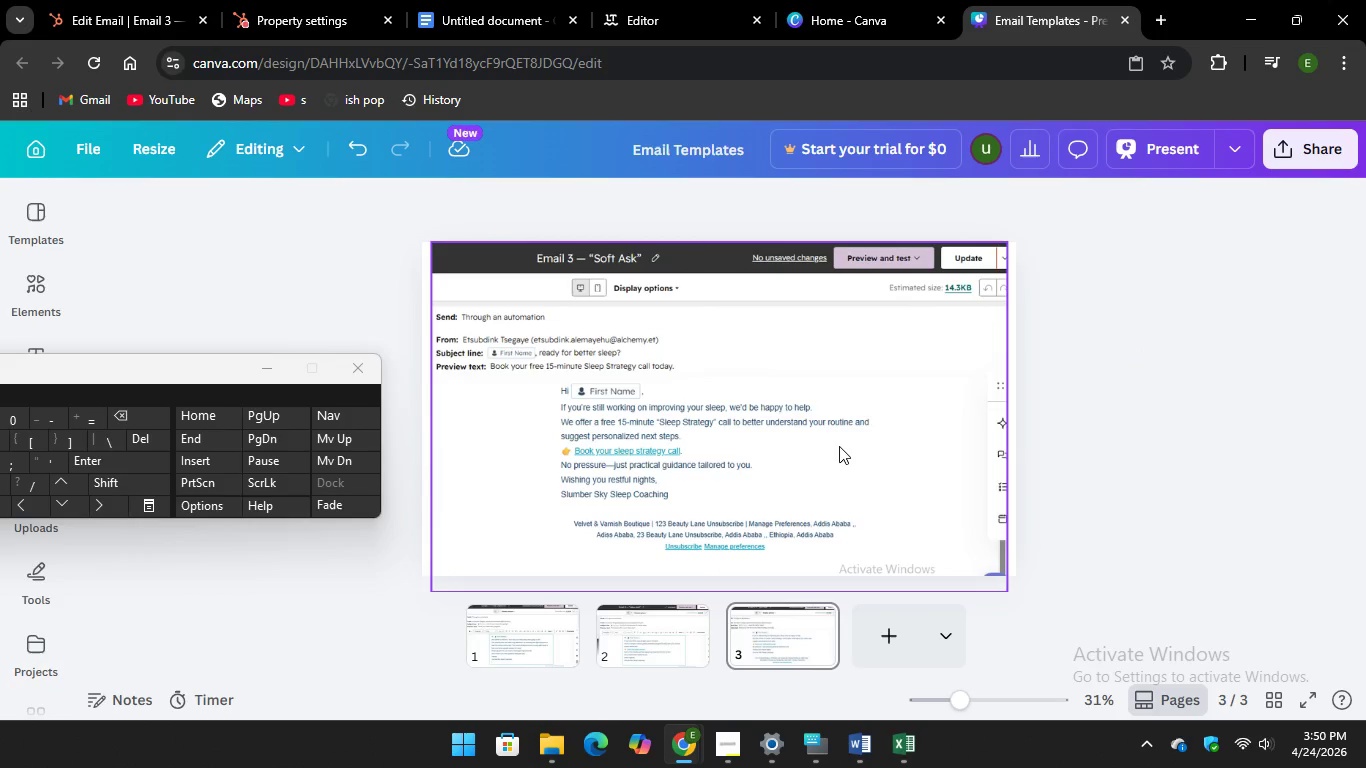 
left_click_drag(start_coordinate=[839, 446], to_coordinate=[840, 451])
 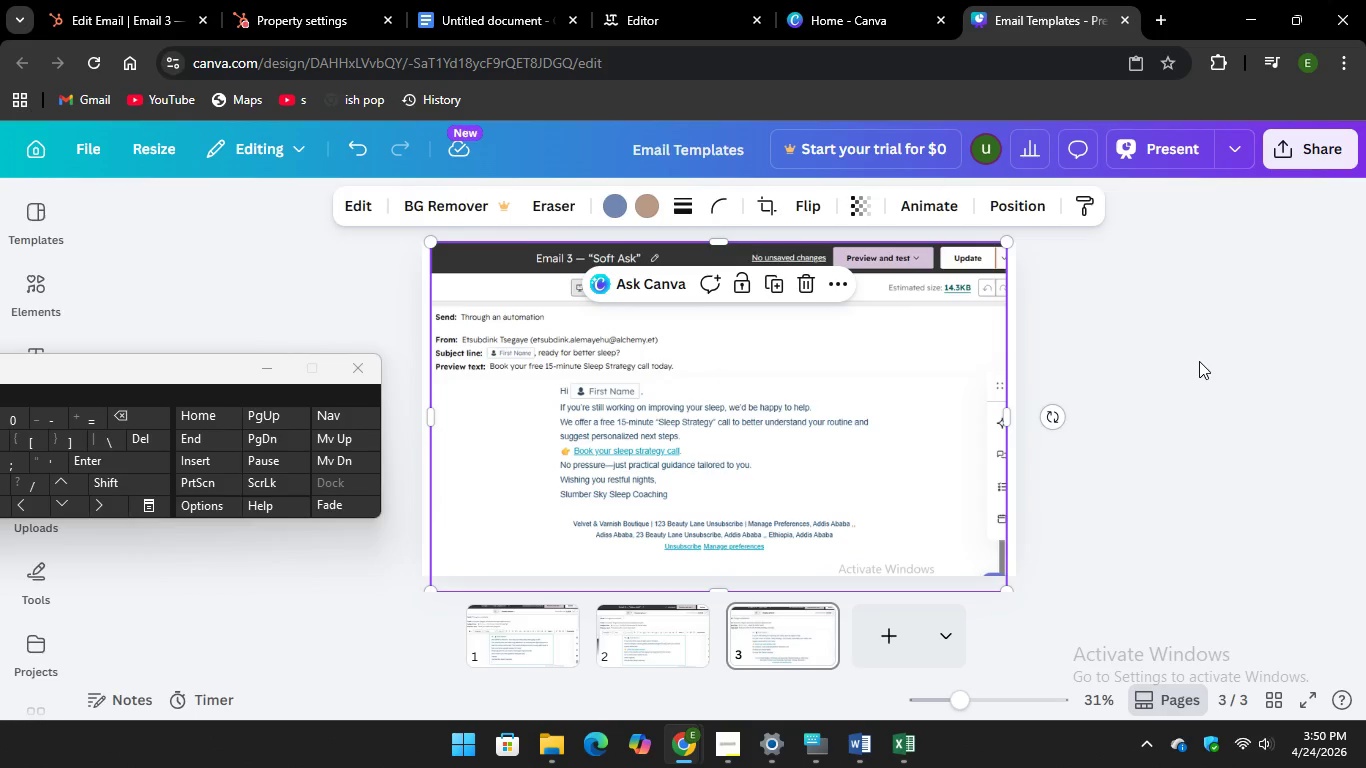 
left_click([1199, 361])
 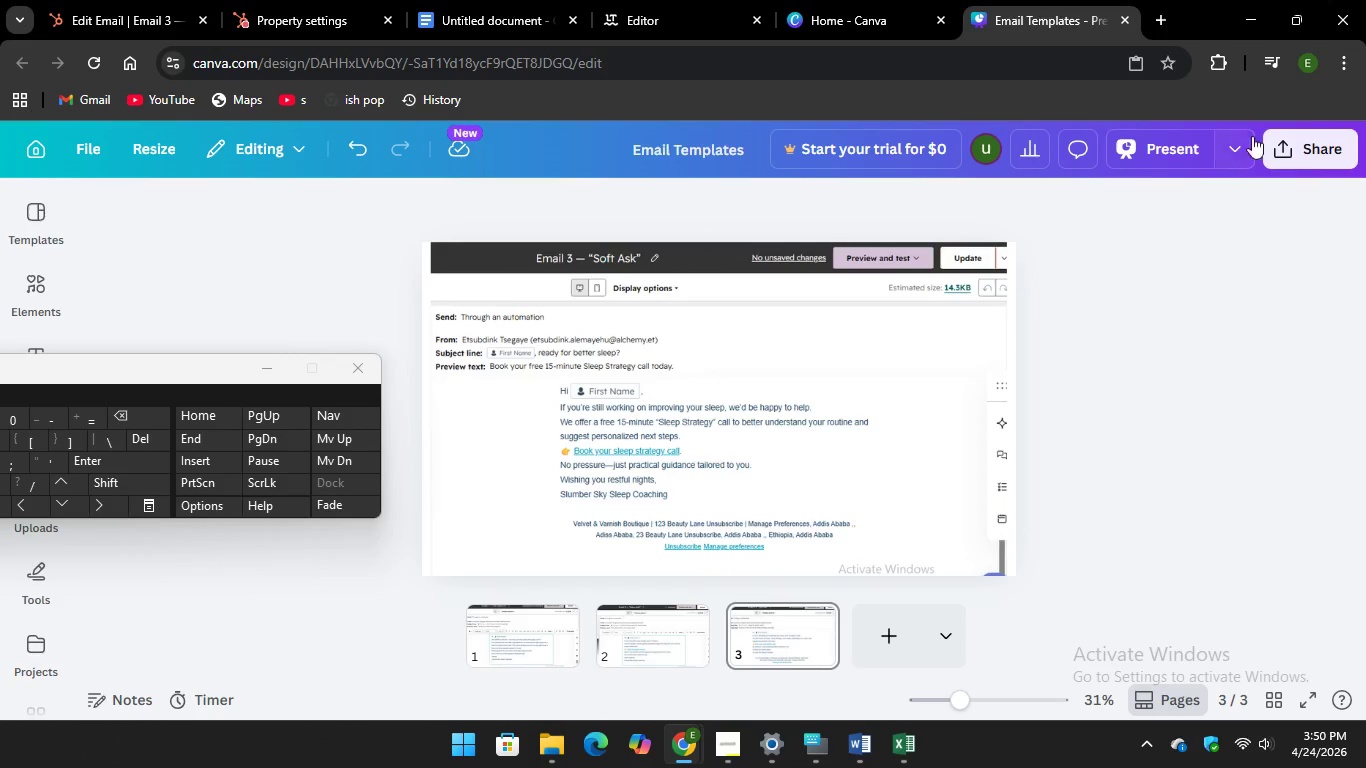 
wait(7.86)
 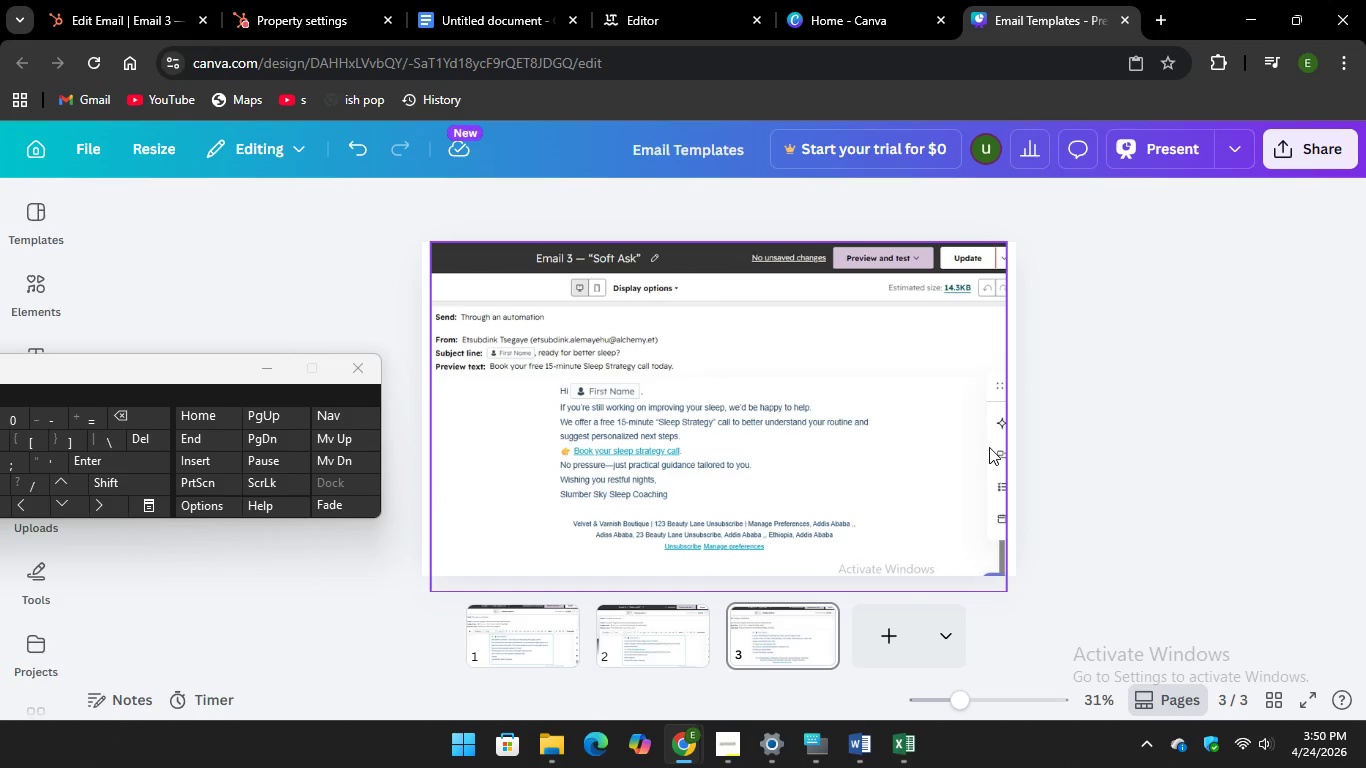 
left_click([1304, 152])
 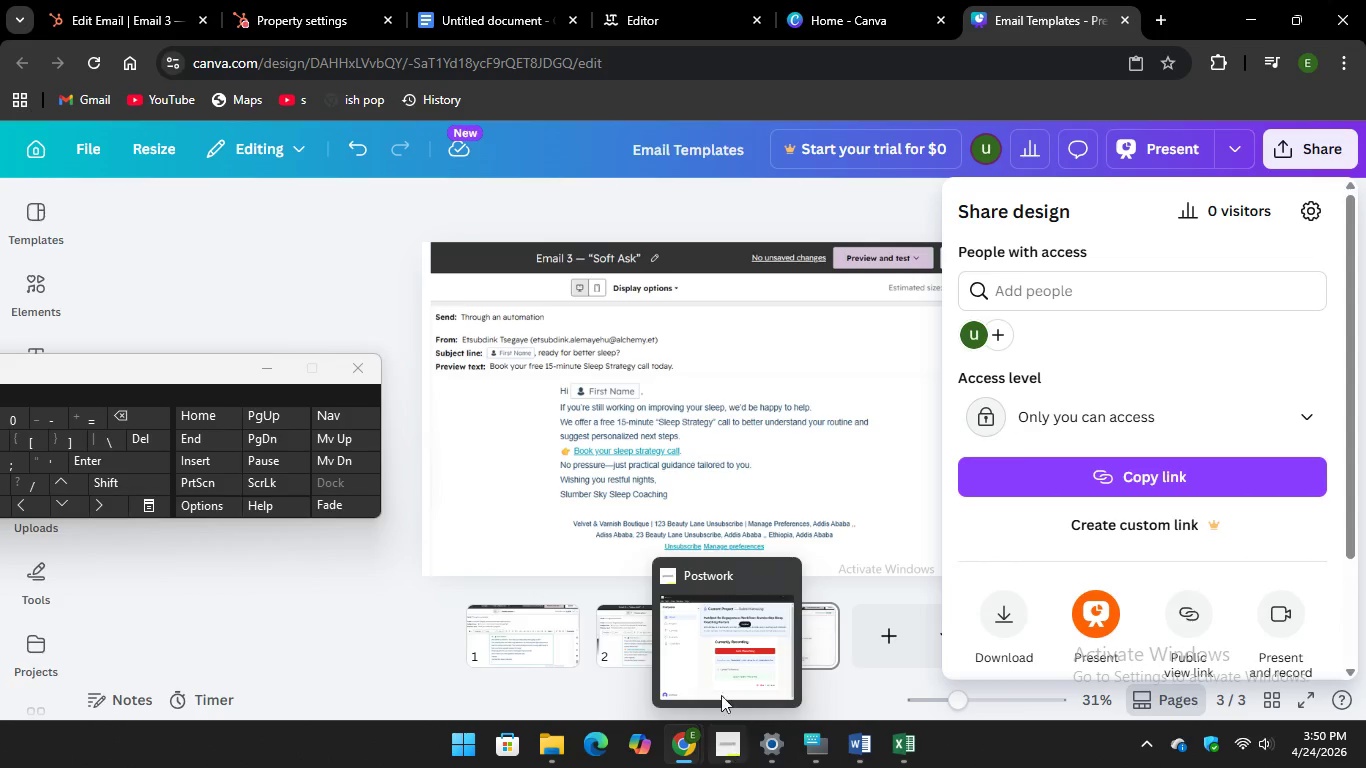 
wait(5.03)
 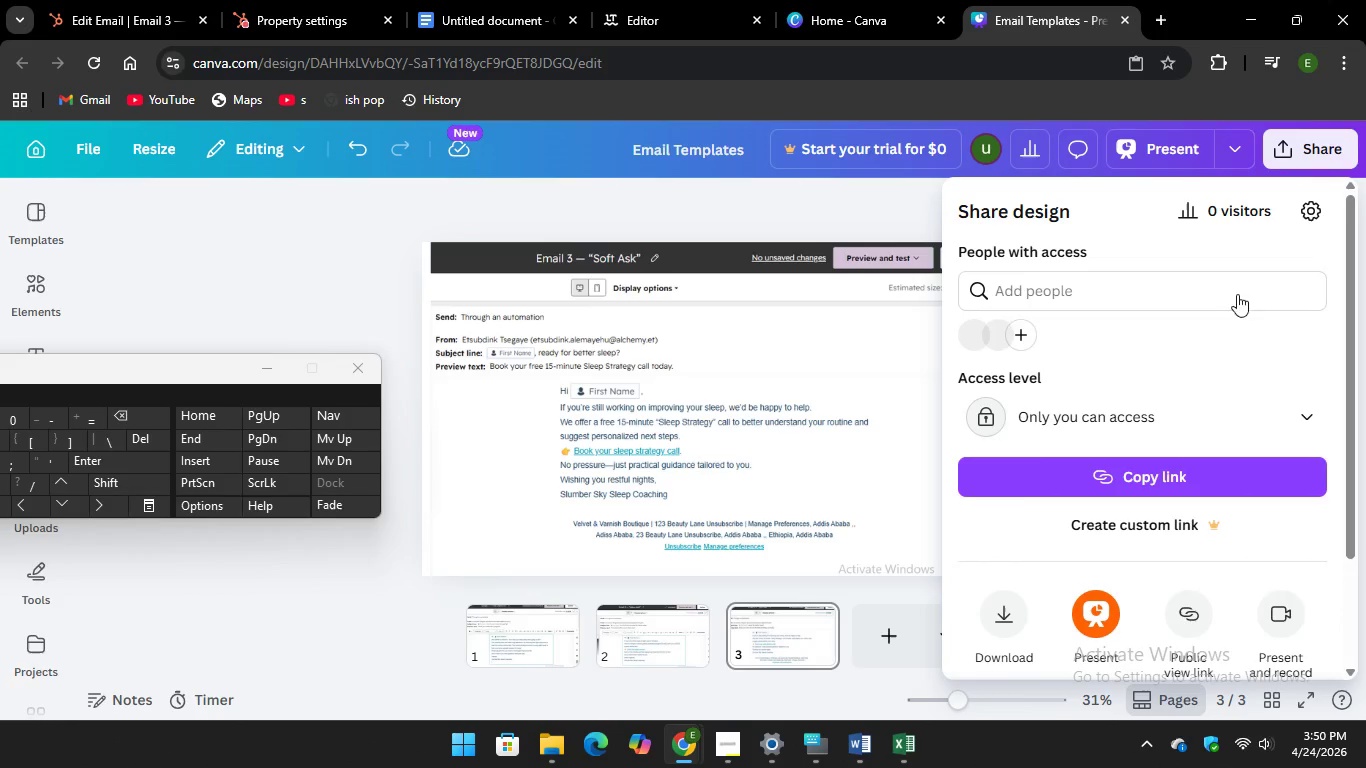 
left_click([689, 643])